 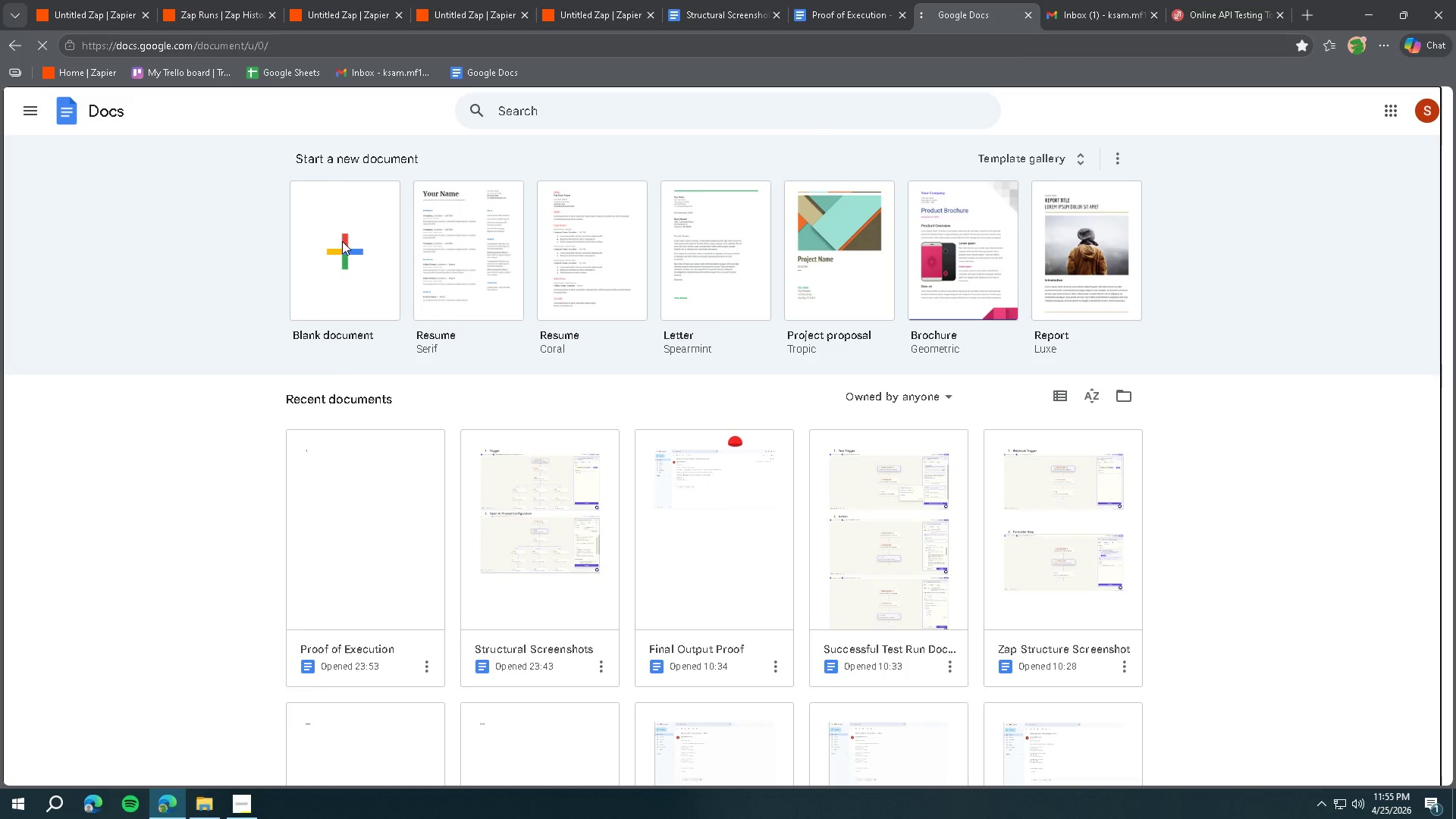 
left_click([139, 108])
 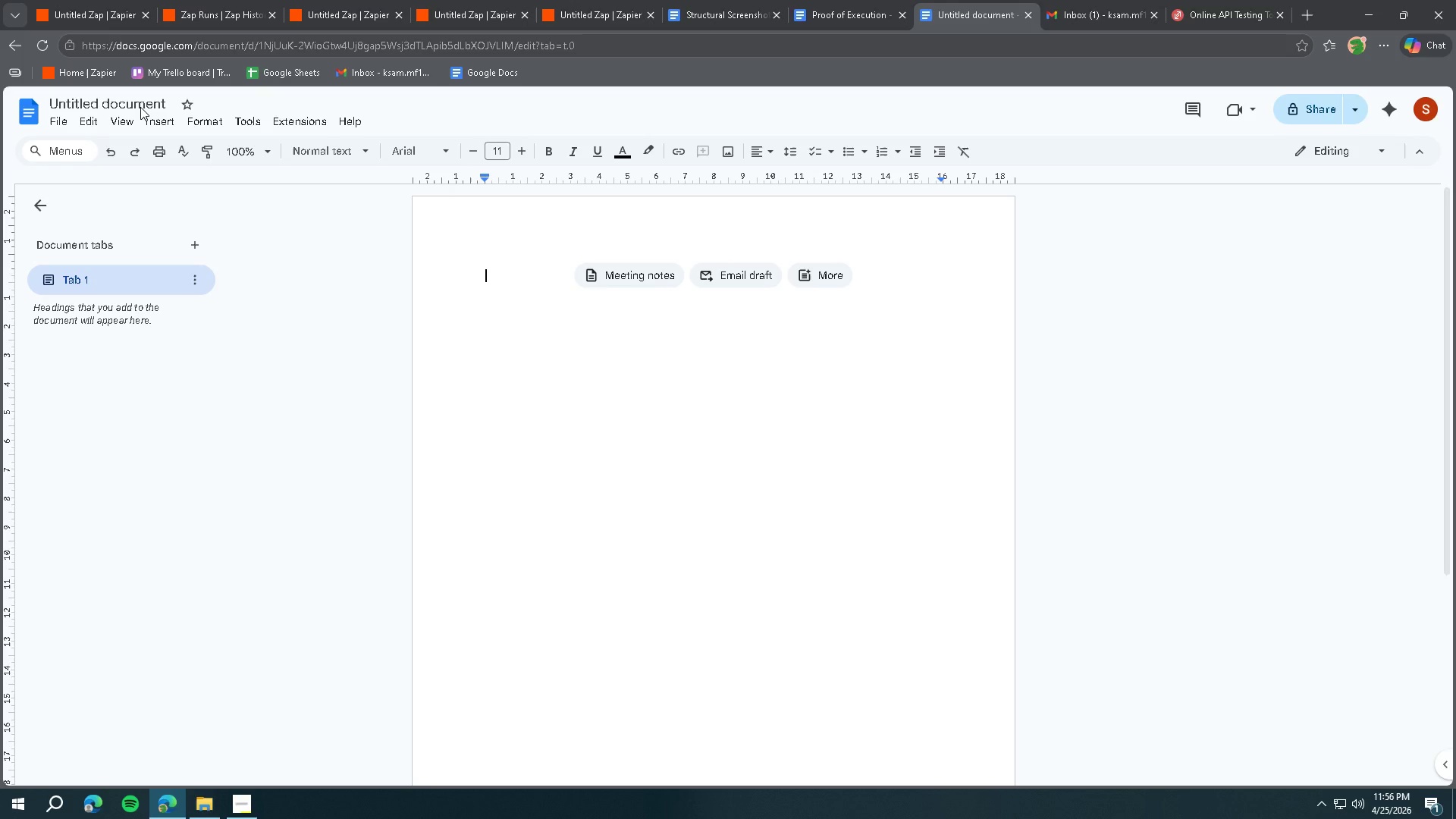 
wait(35.69)
 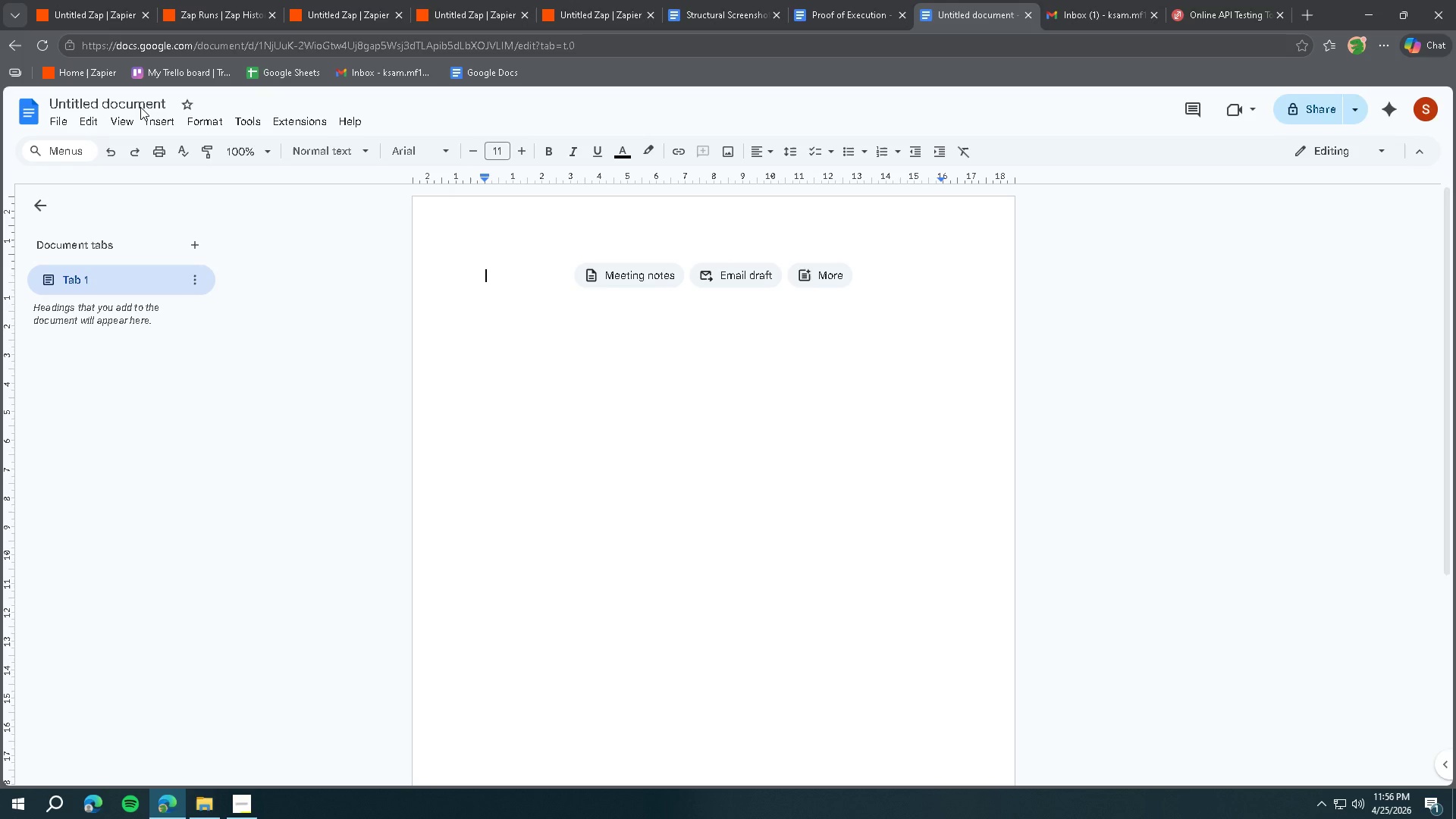 
double_click([125, 106])
 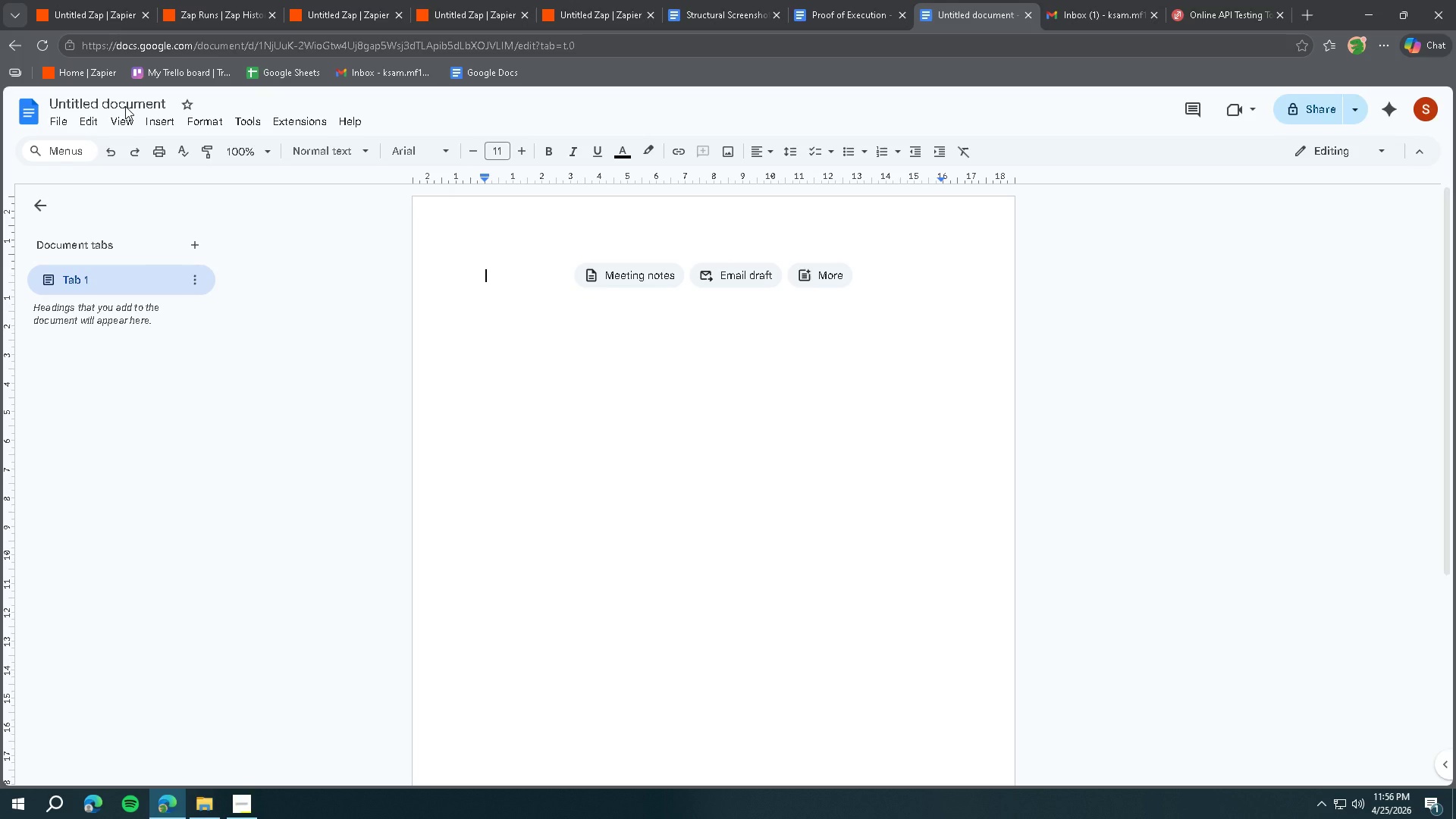 
triple_click([125, 106])
 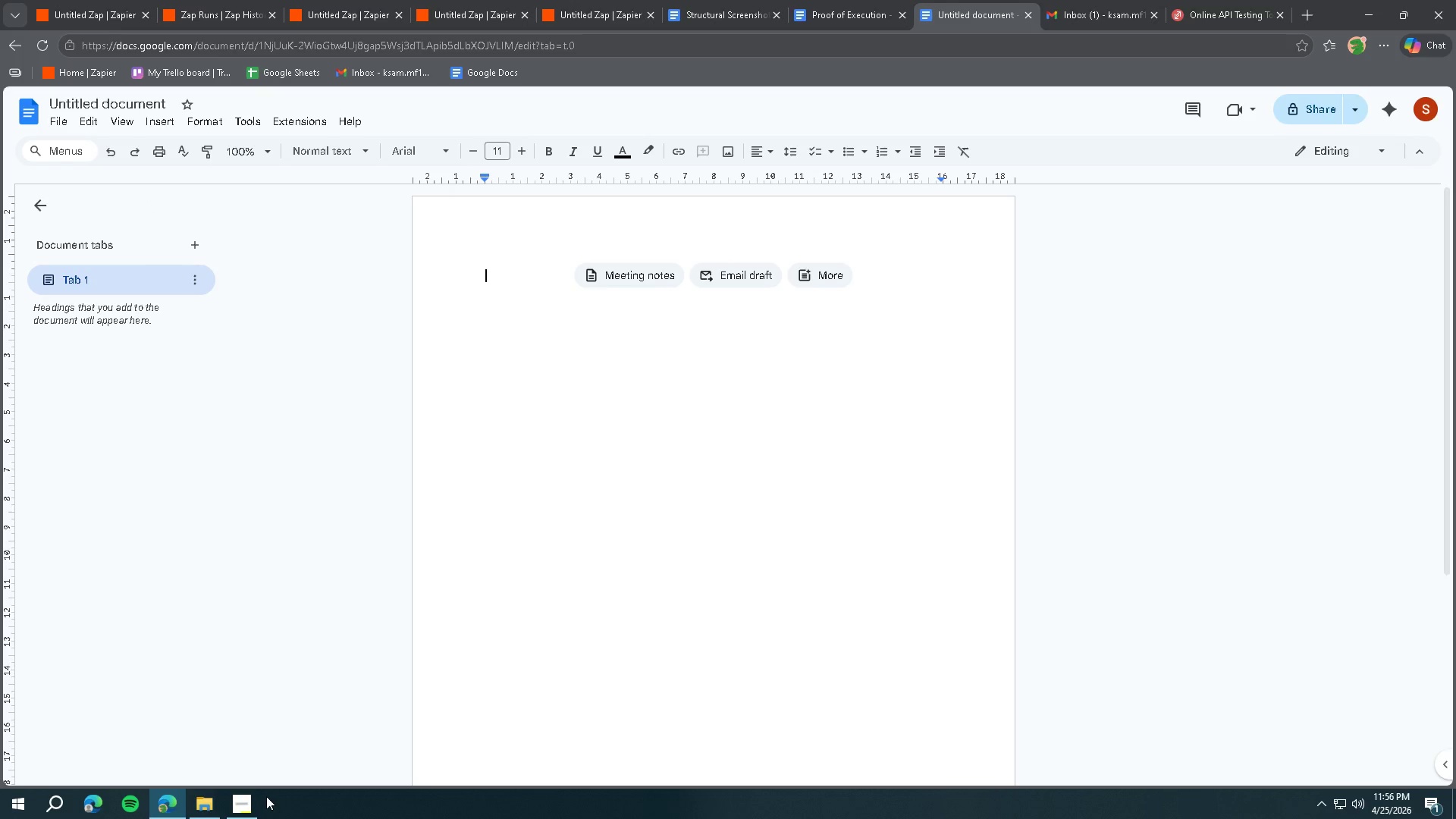 
double_click([256, 797])